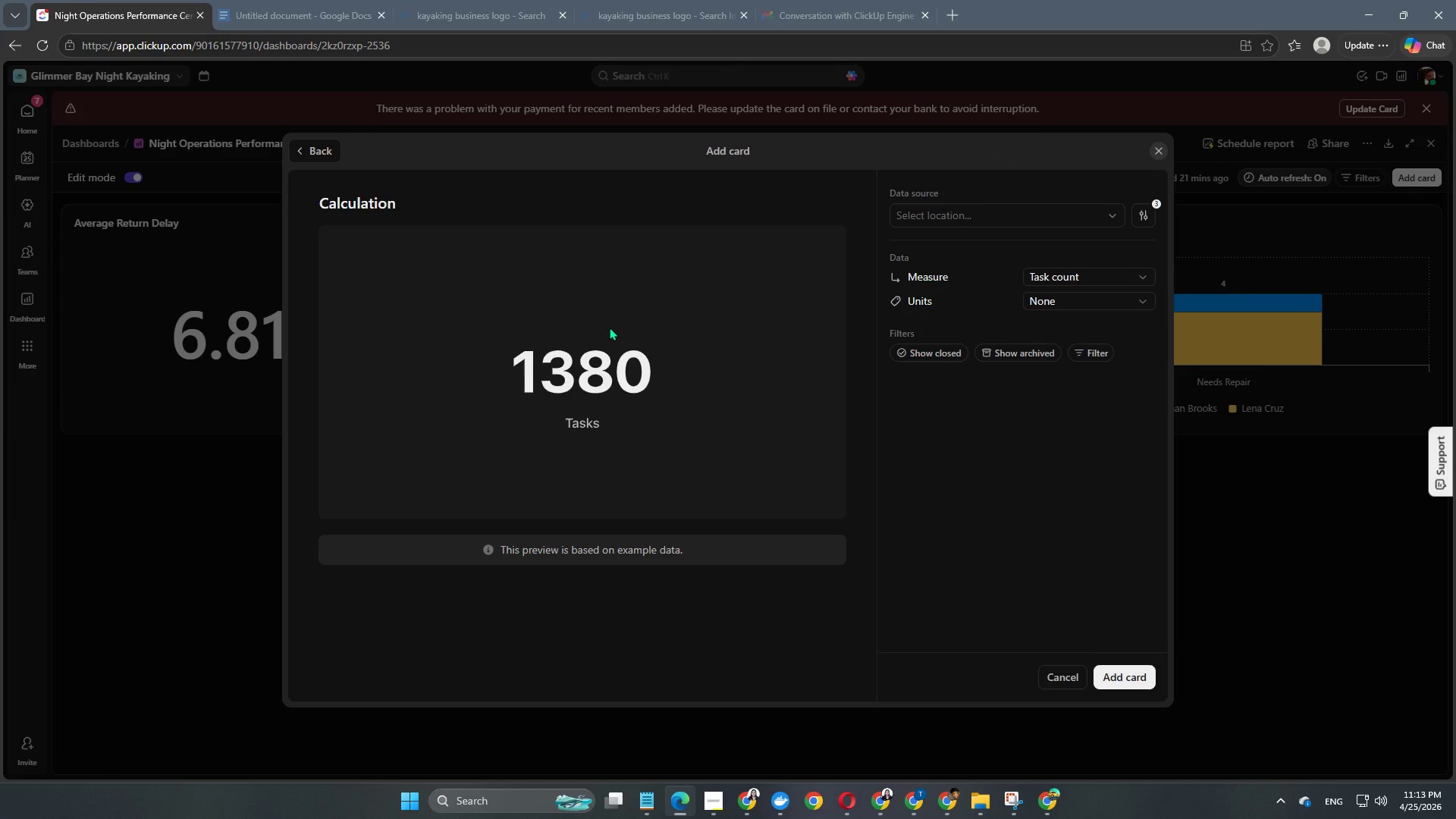 
wait(10.72)
 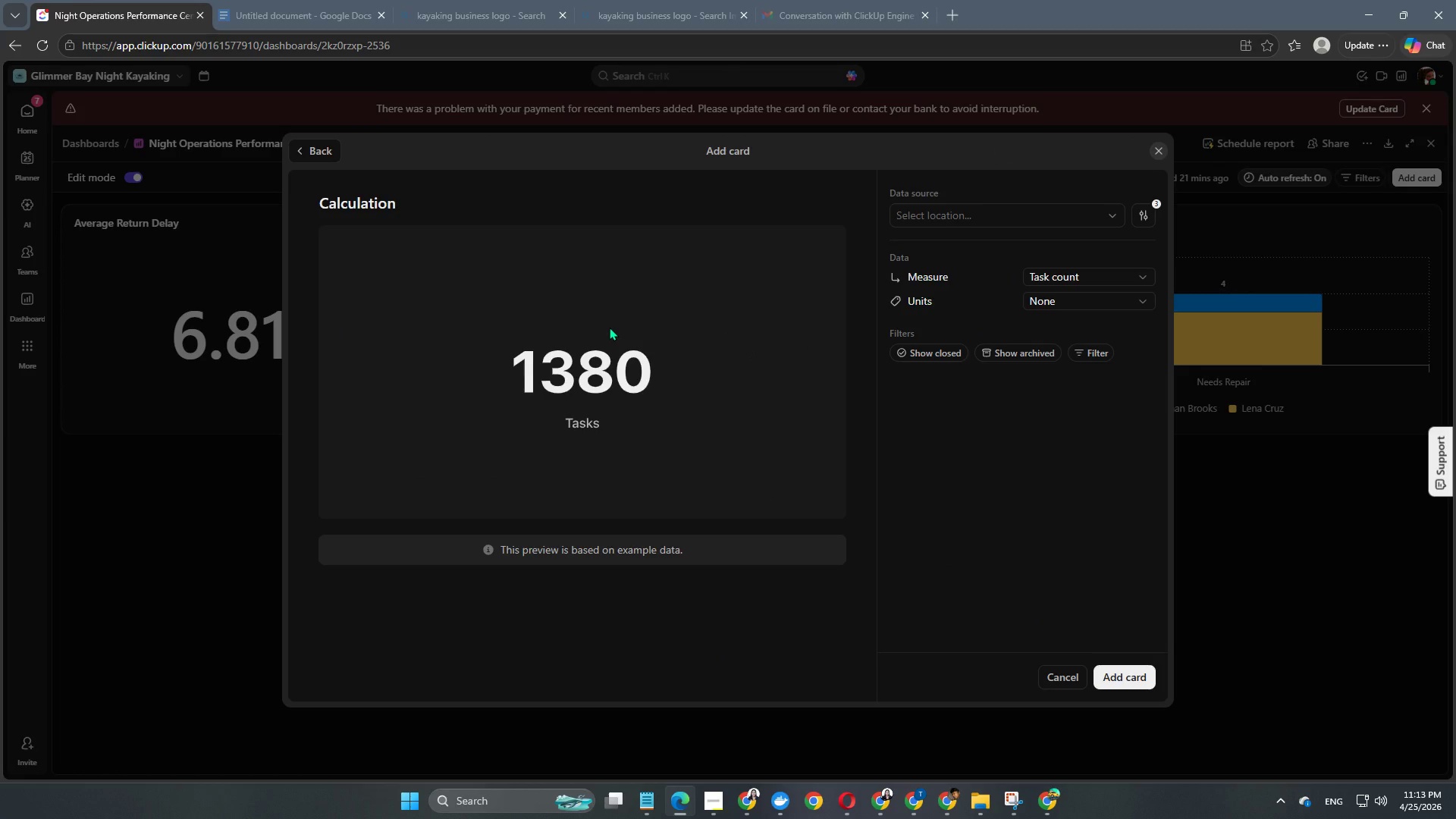 
left_click([376, 199])
 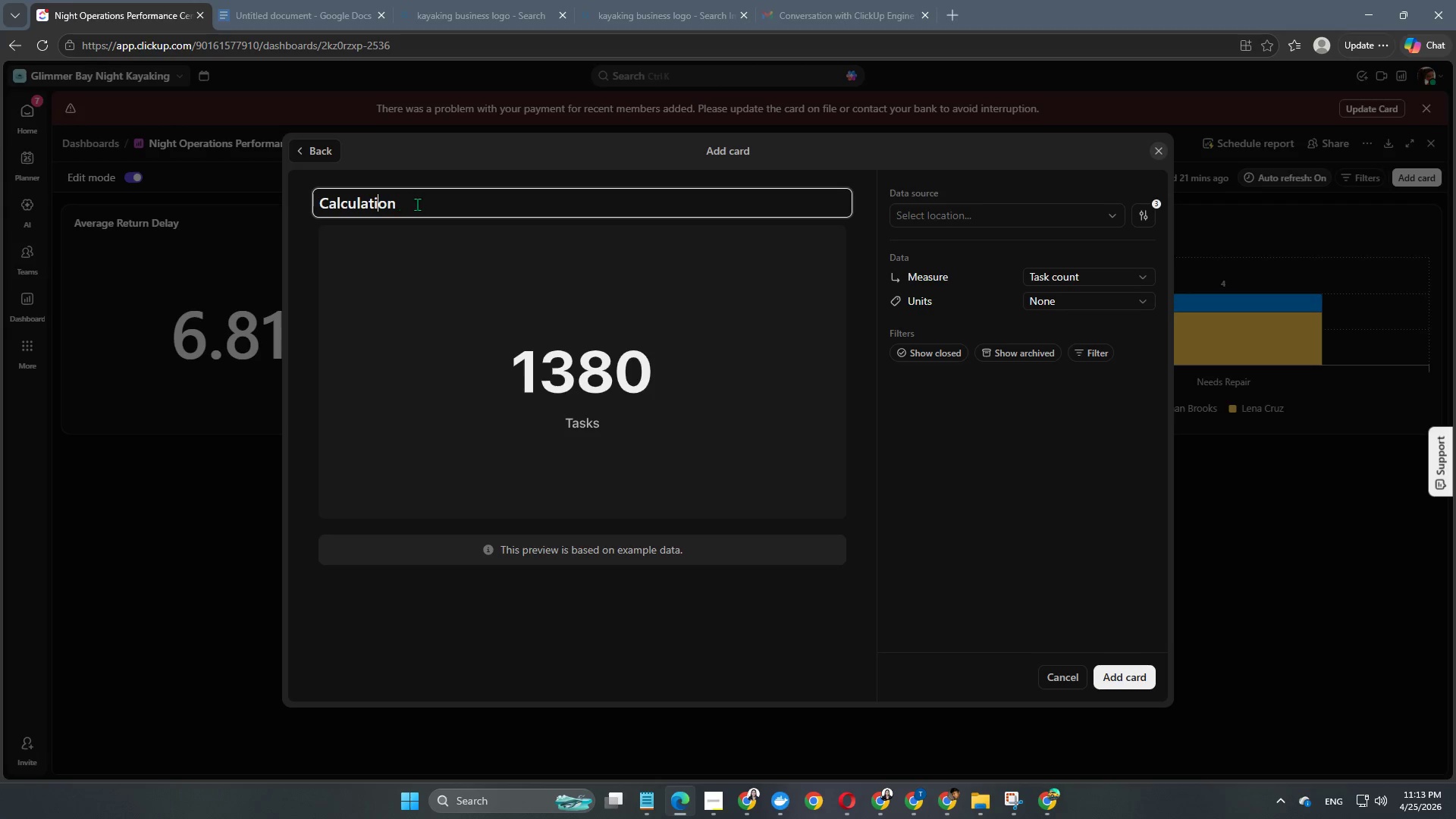 
left_click_drag(start_coordinate=[419, 203], to_coordinate=[267, 202])
 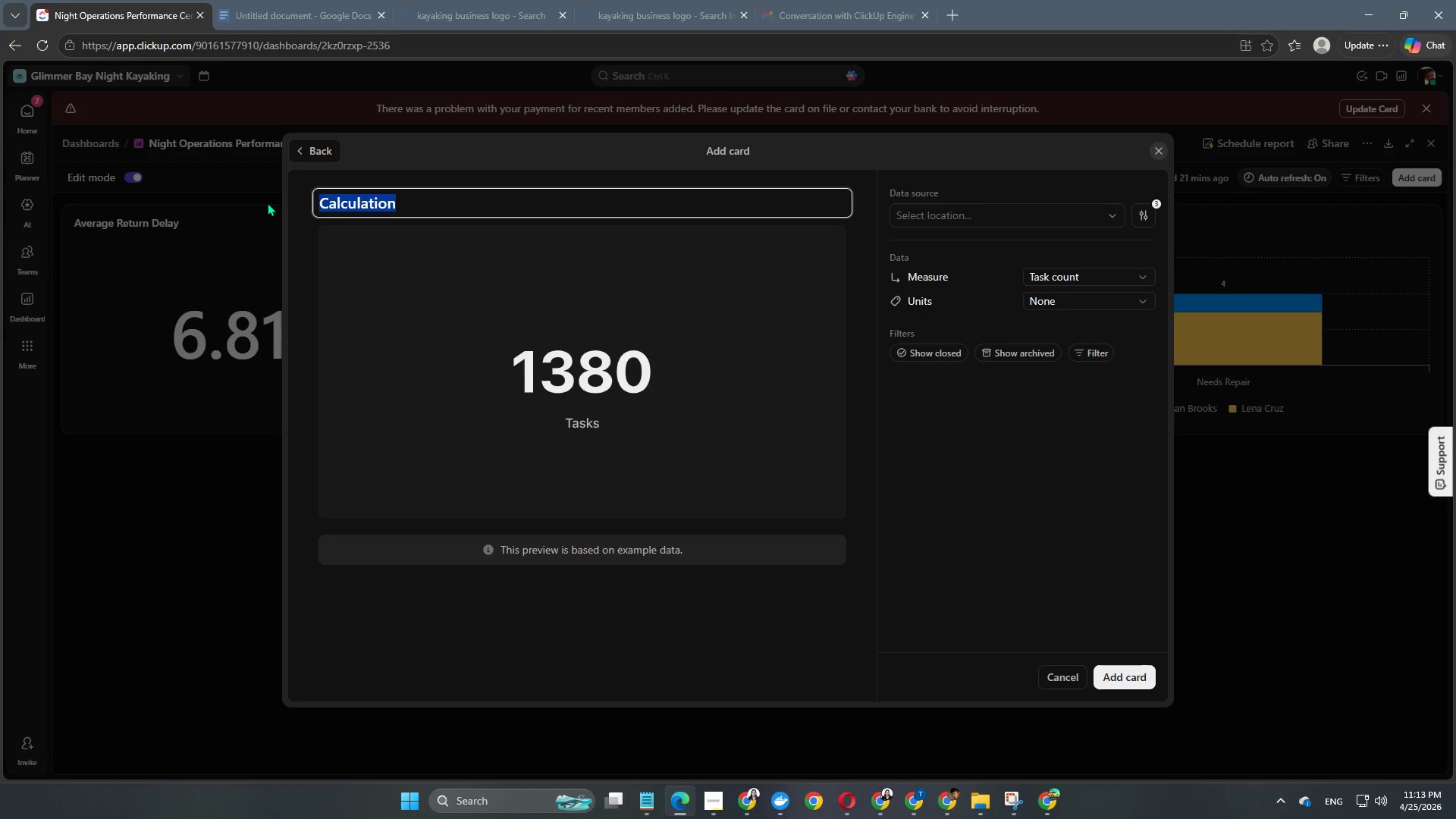 
type(Maya Torres - Total Guests Guided)
 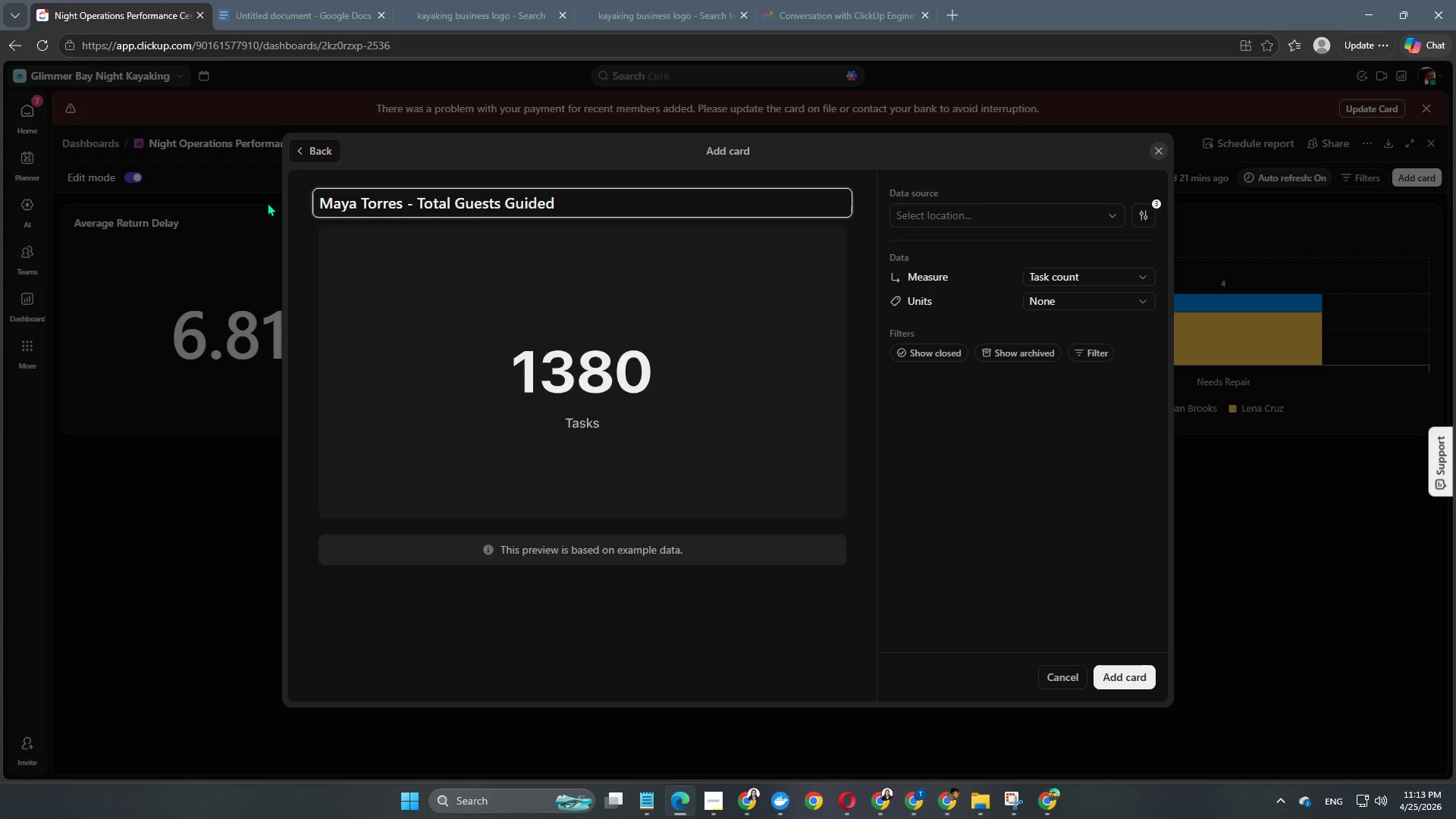 
key(Enter)
 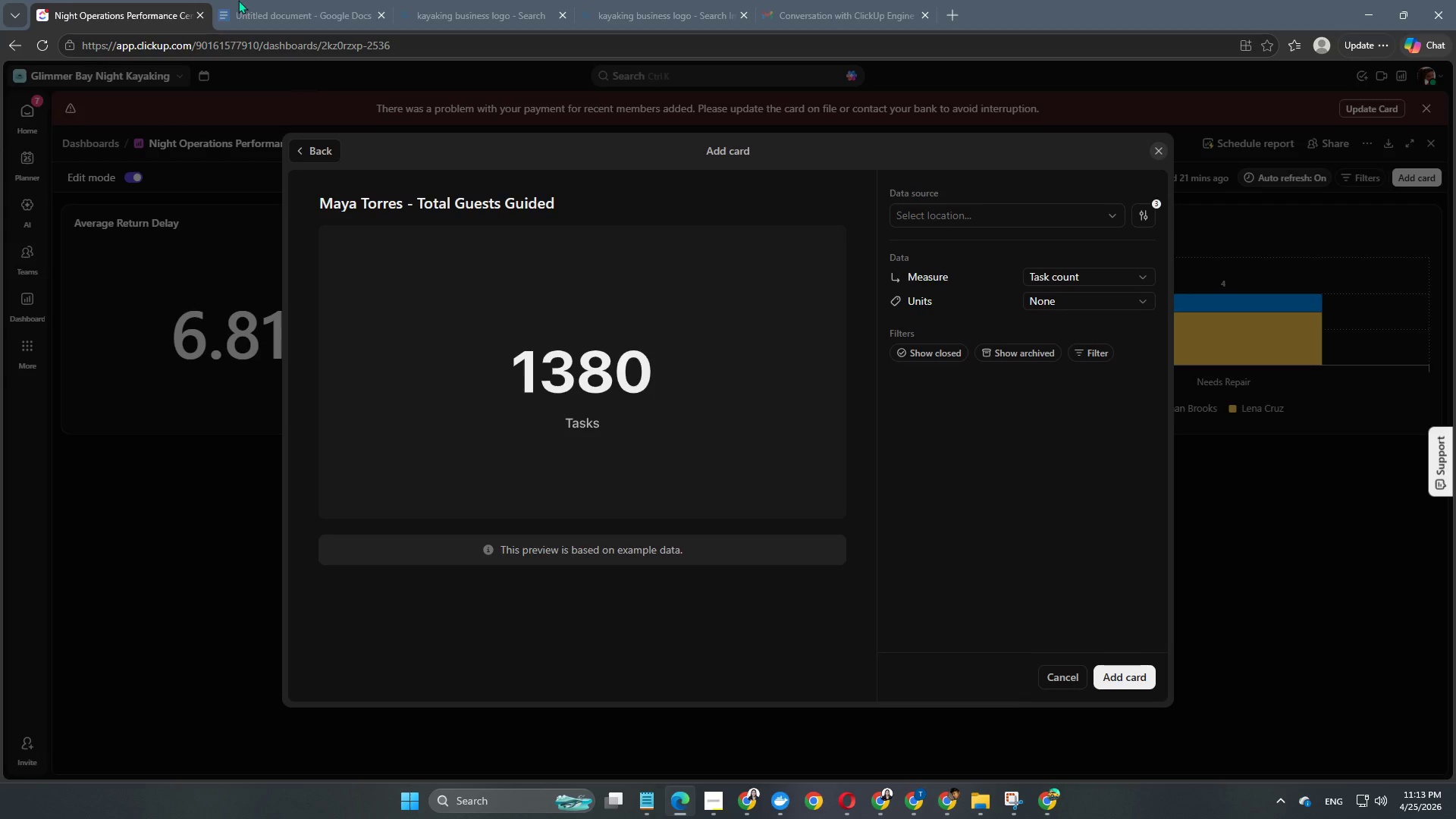 
left_click([930, 213])
 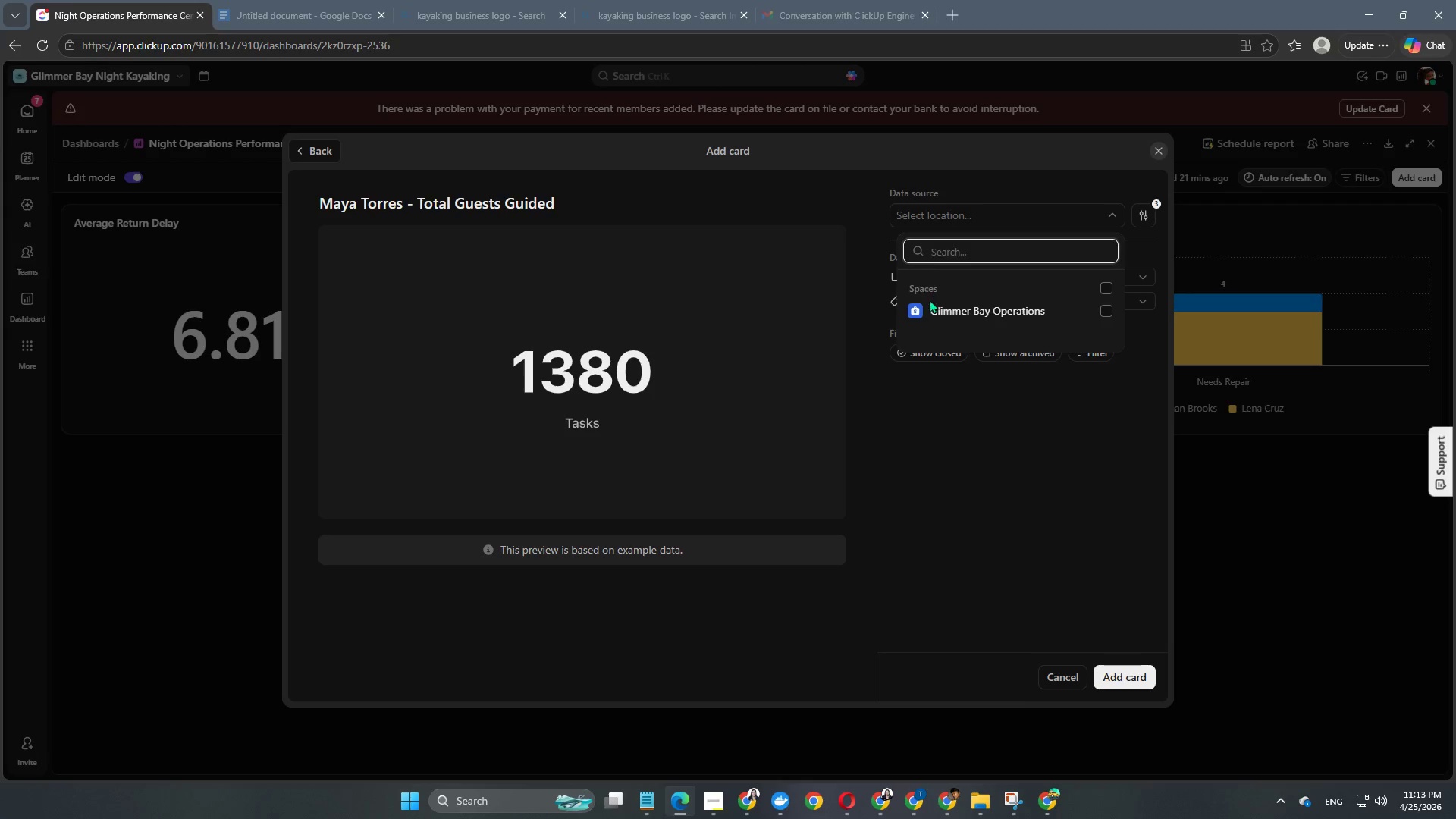 
left_click([921, 304])
 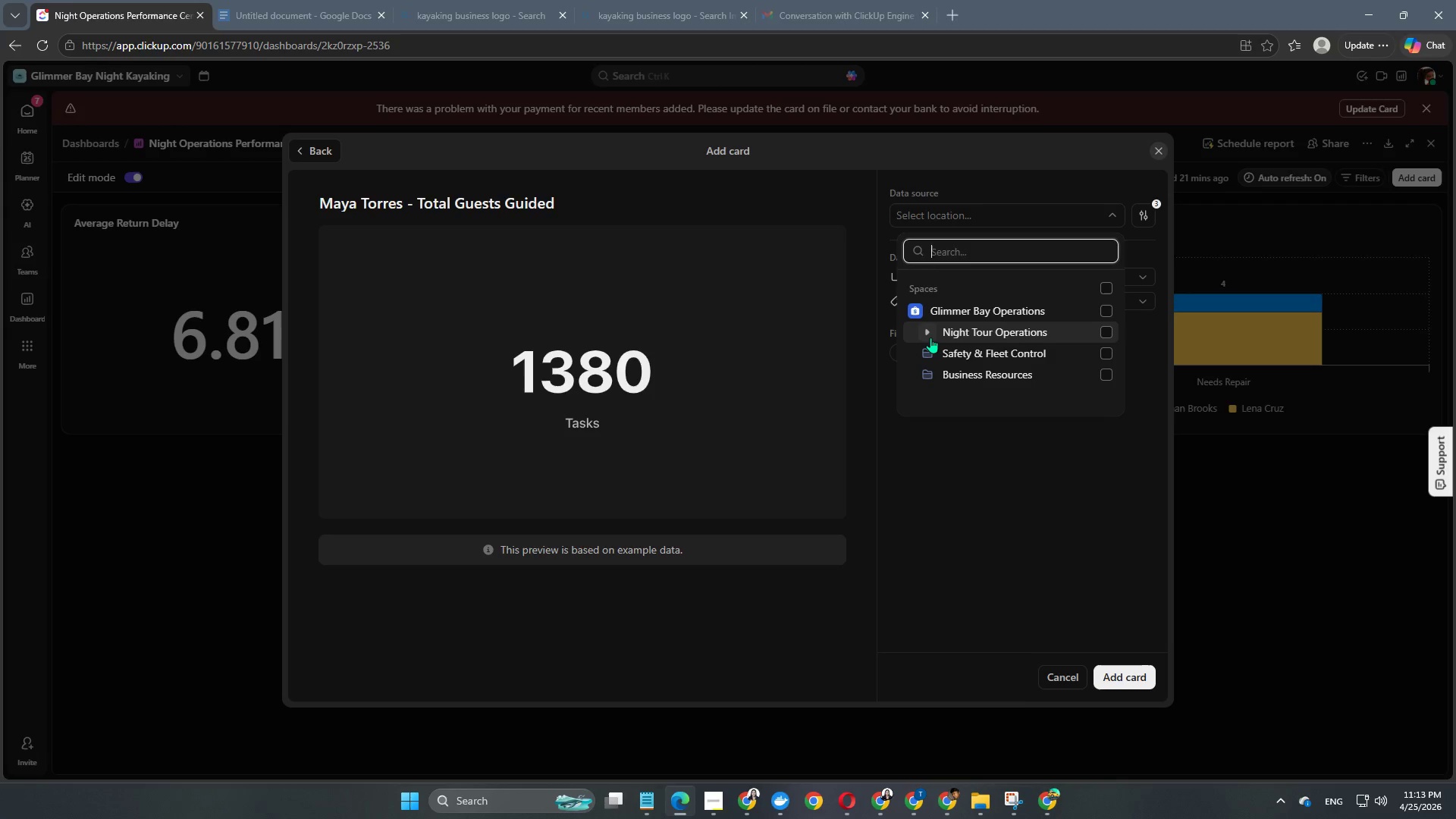 
left_click([930, 337])
 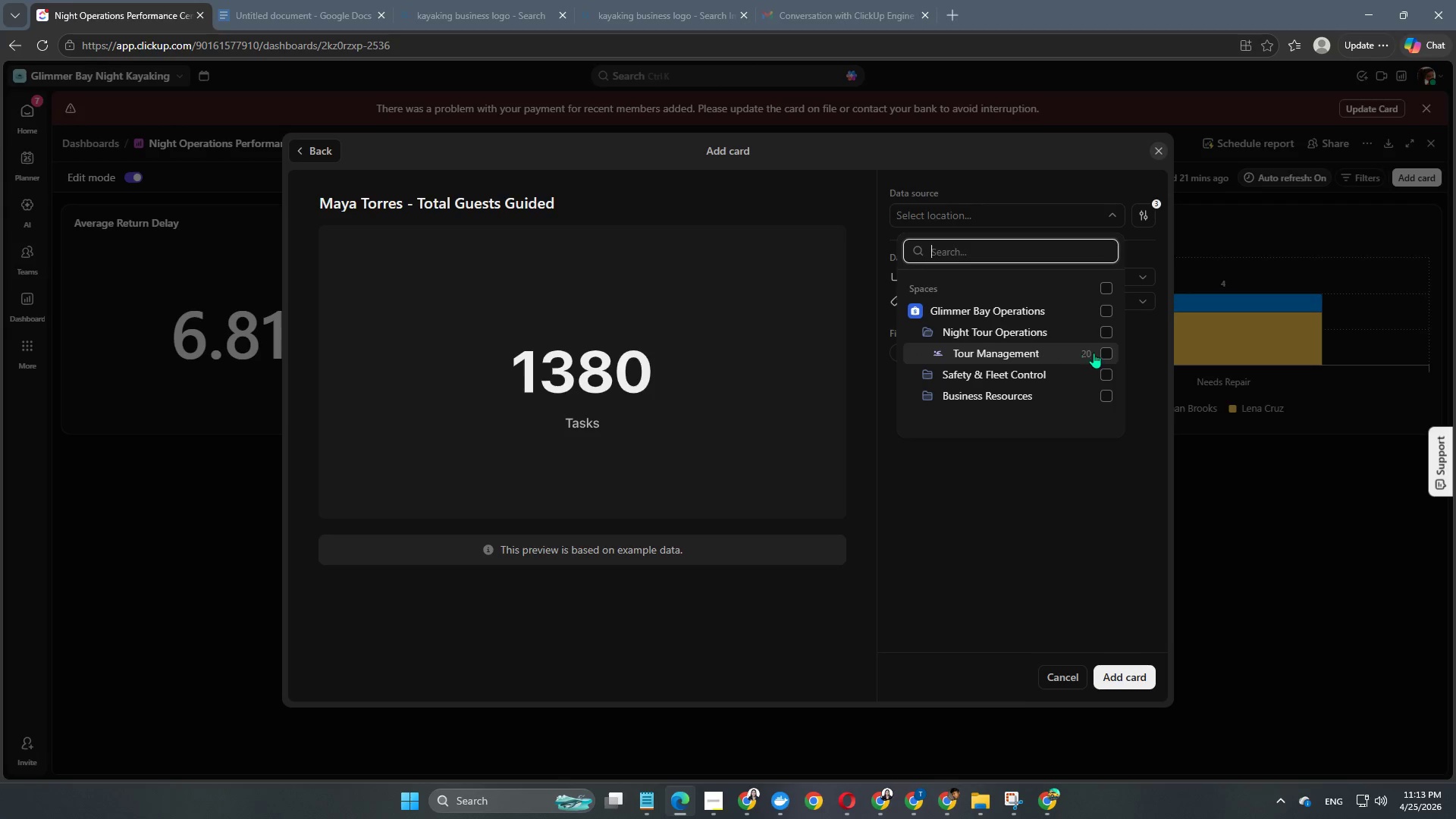 
left_click([1097, 352])
 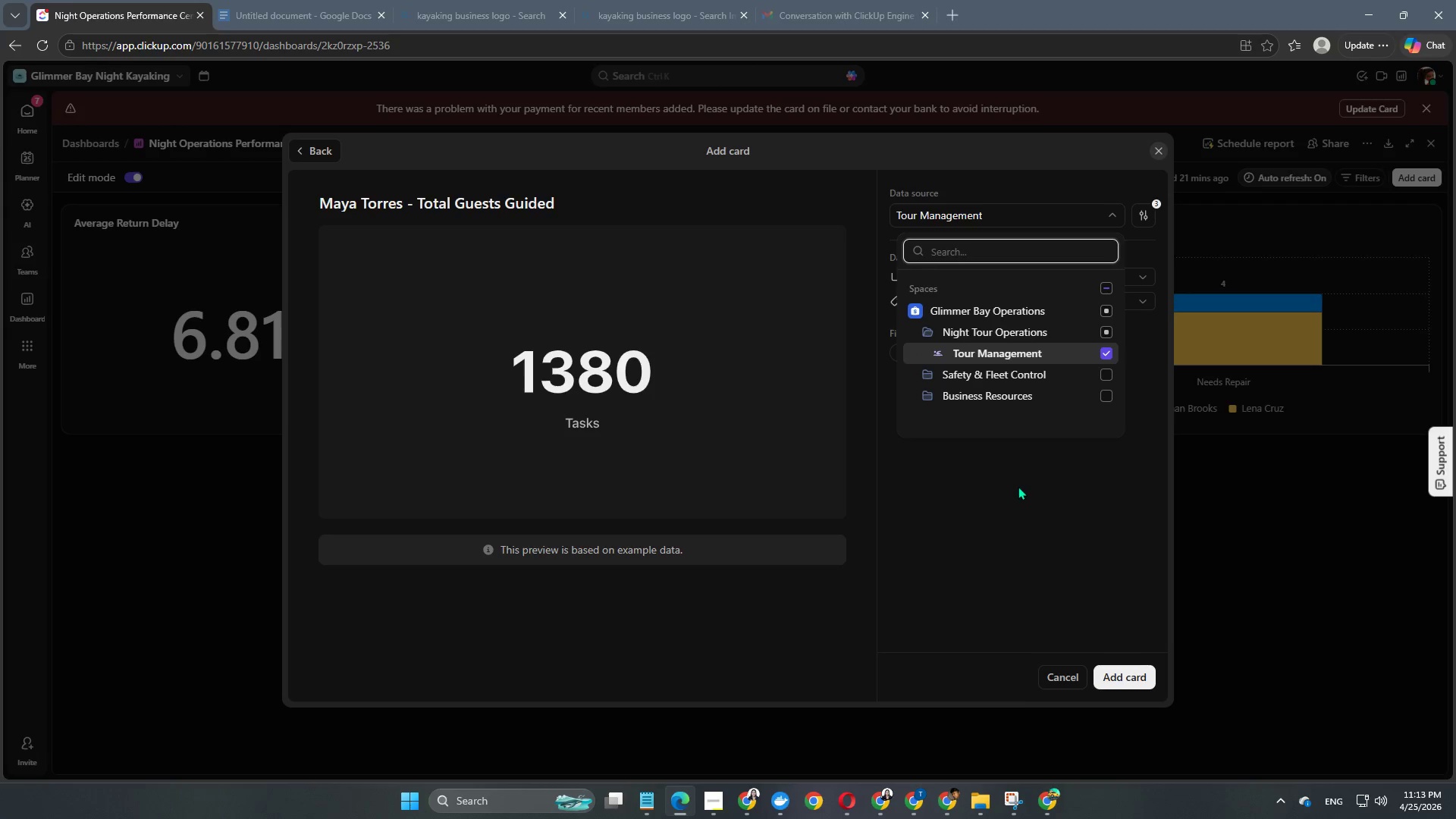 
left_click([999, 527])
 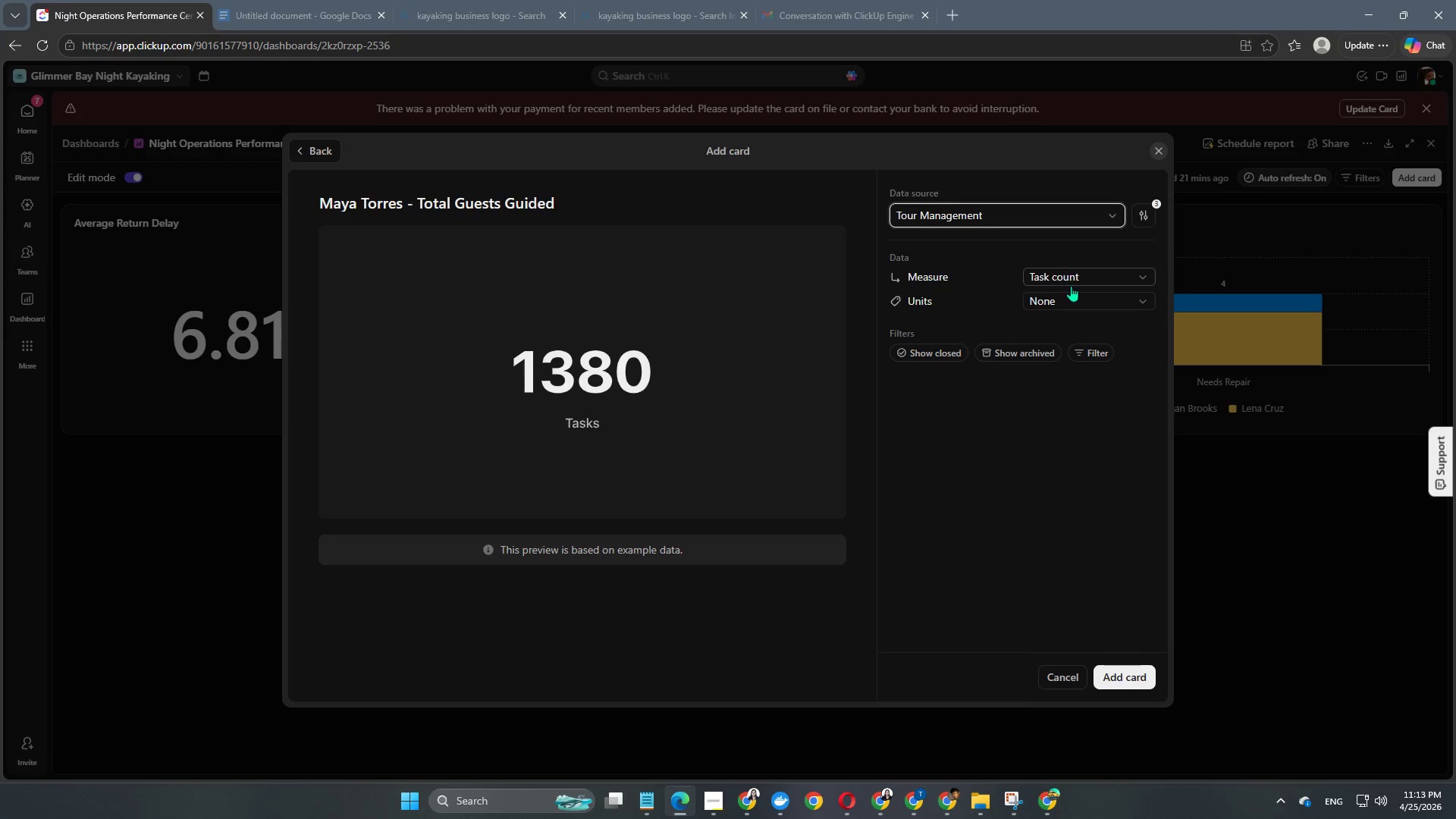 
left_click([1070, 298])
 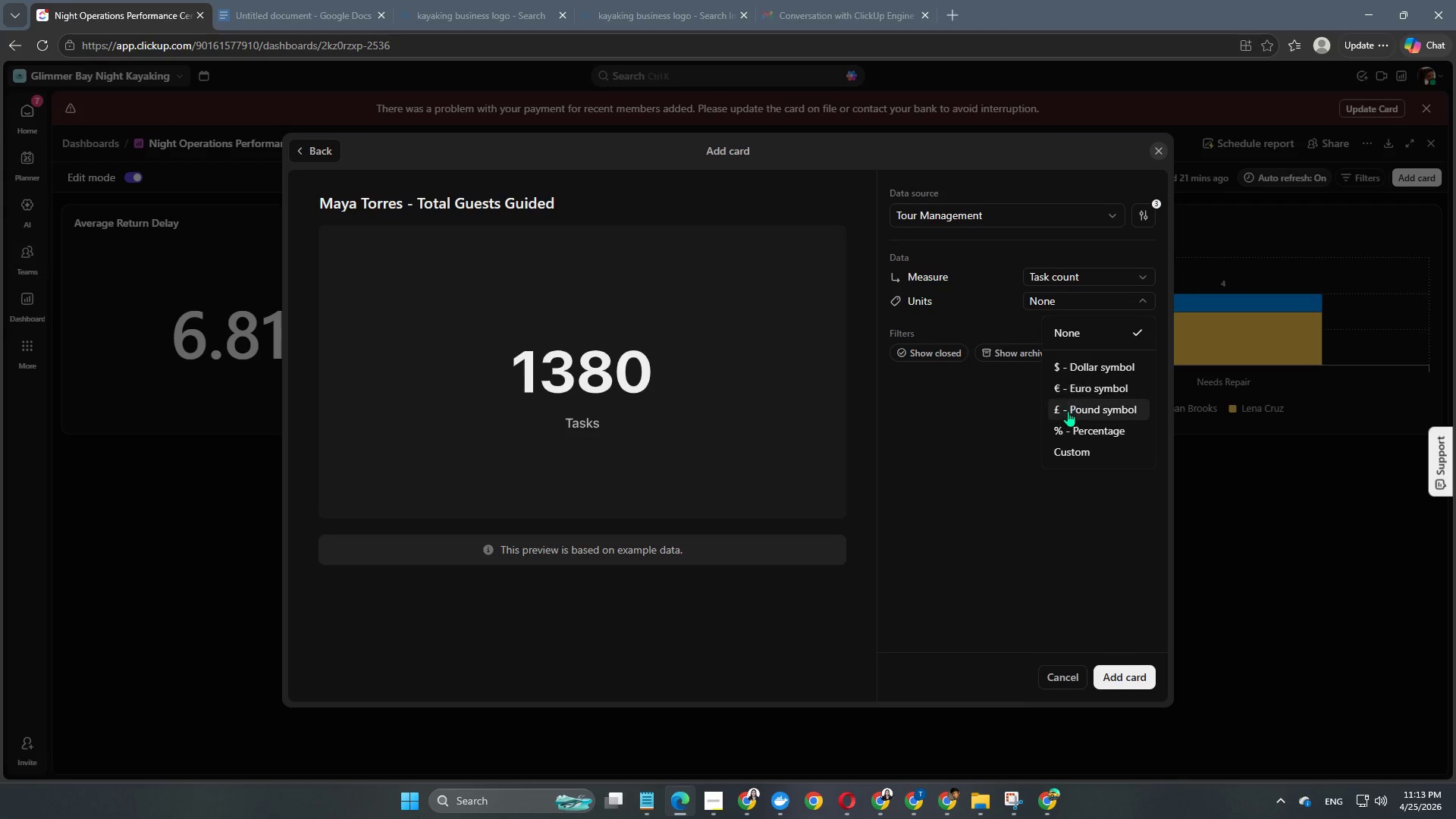 
left_click([1009, 431])
 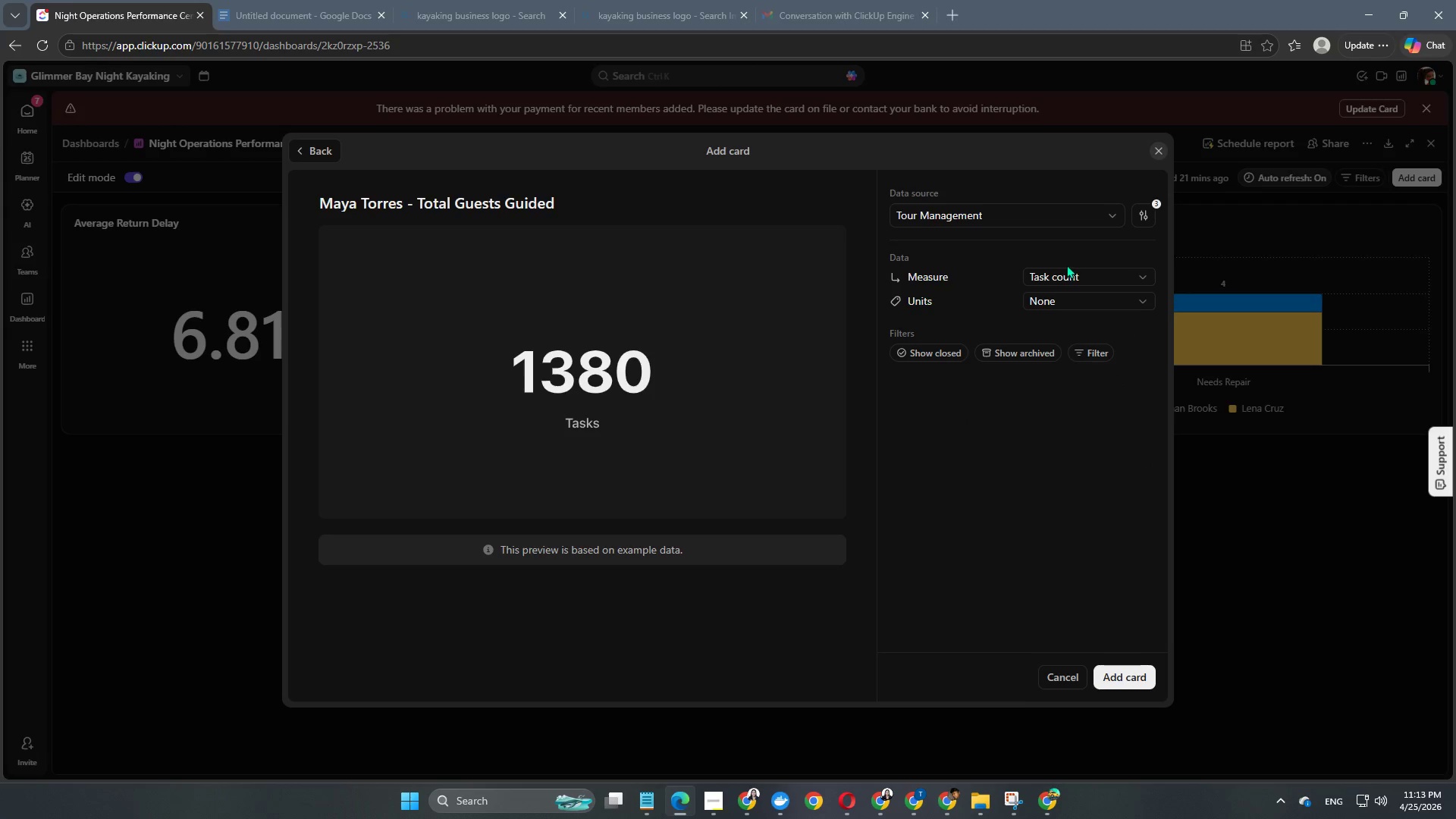 
left_click([1066, 278])
 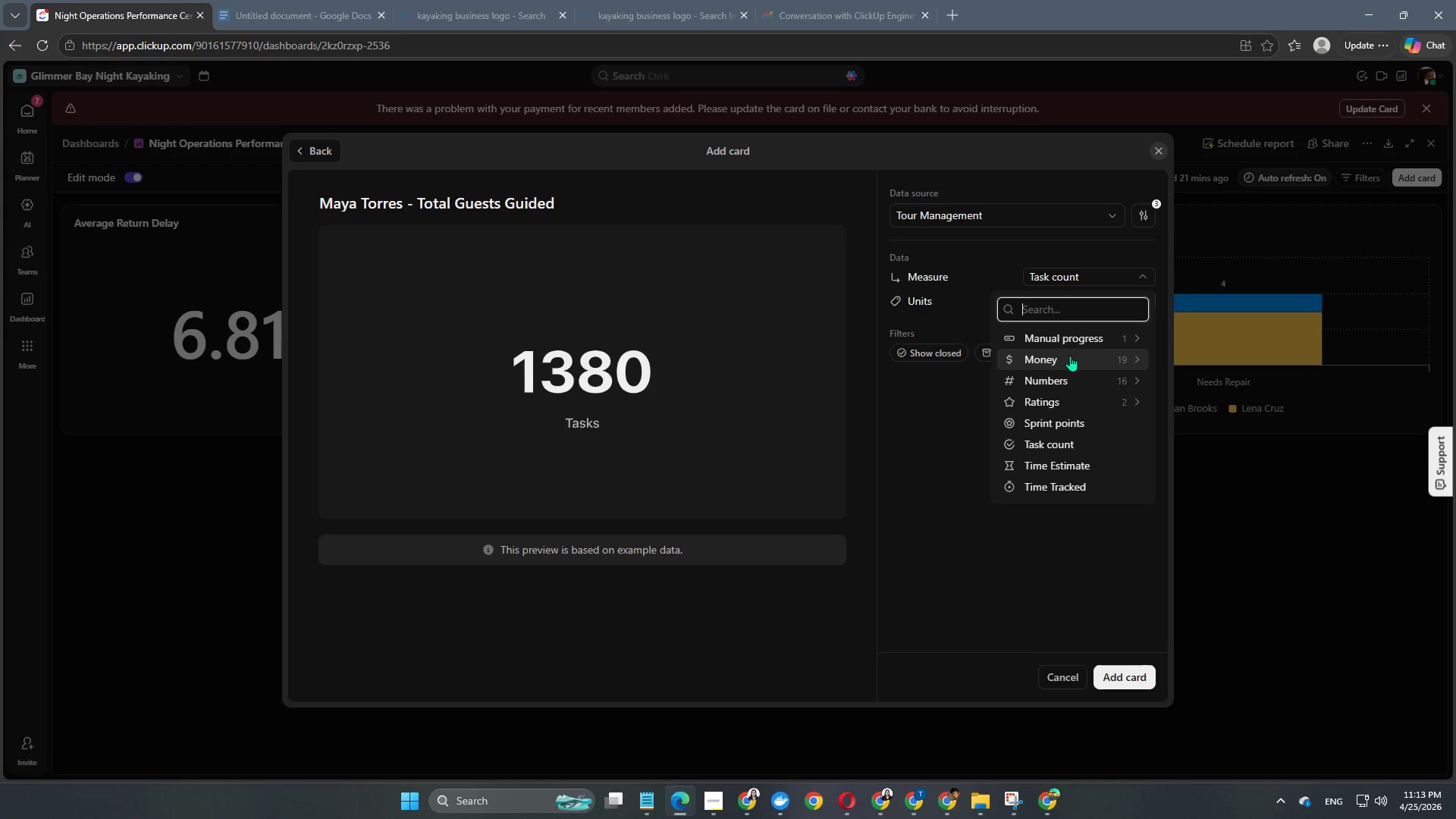 
wait(5.17)
 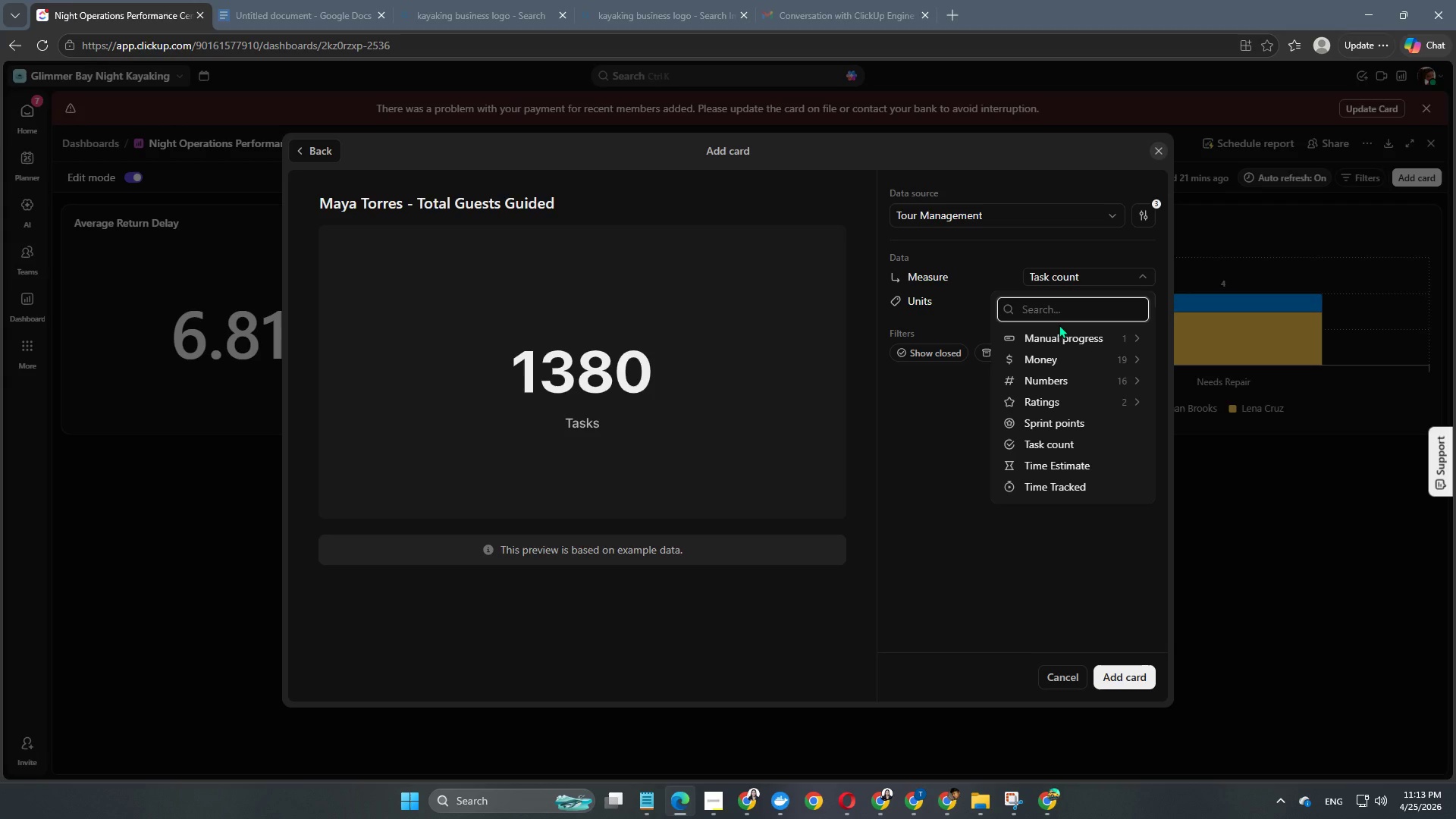 
left_click([1085, 440])
 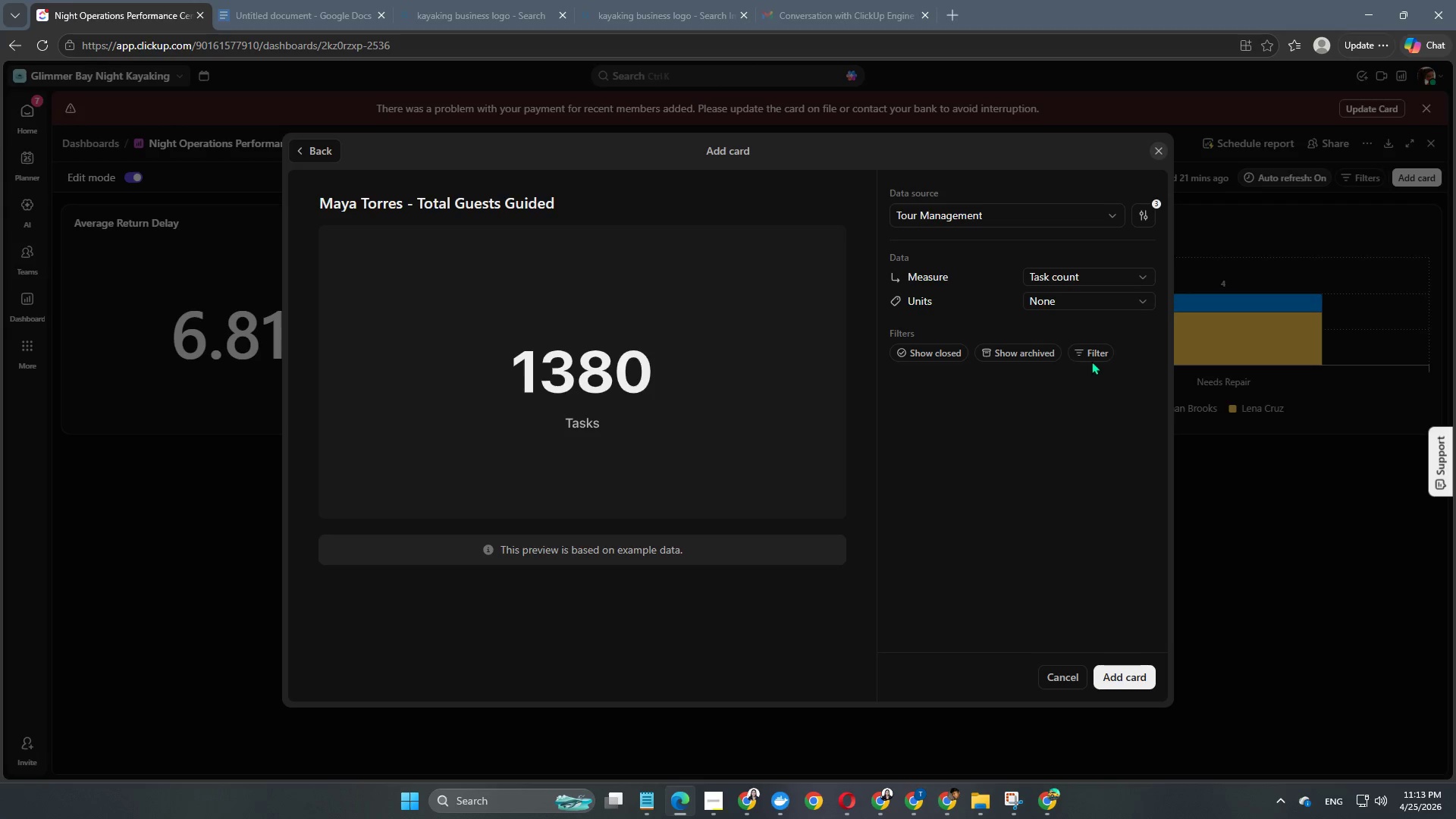 
left_click([1091, 360])
 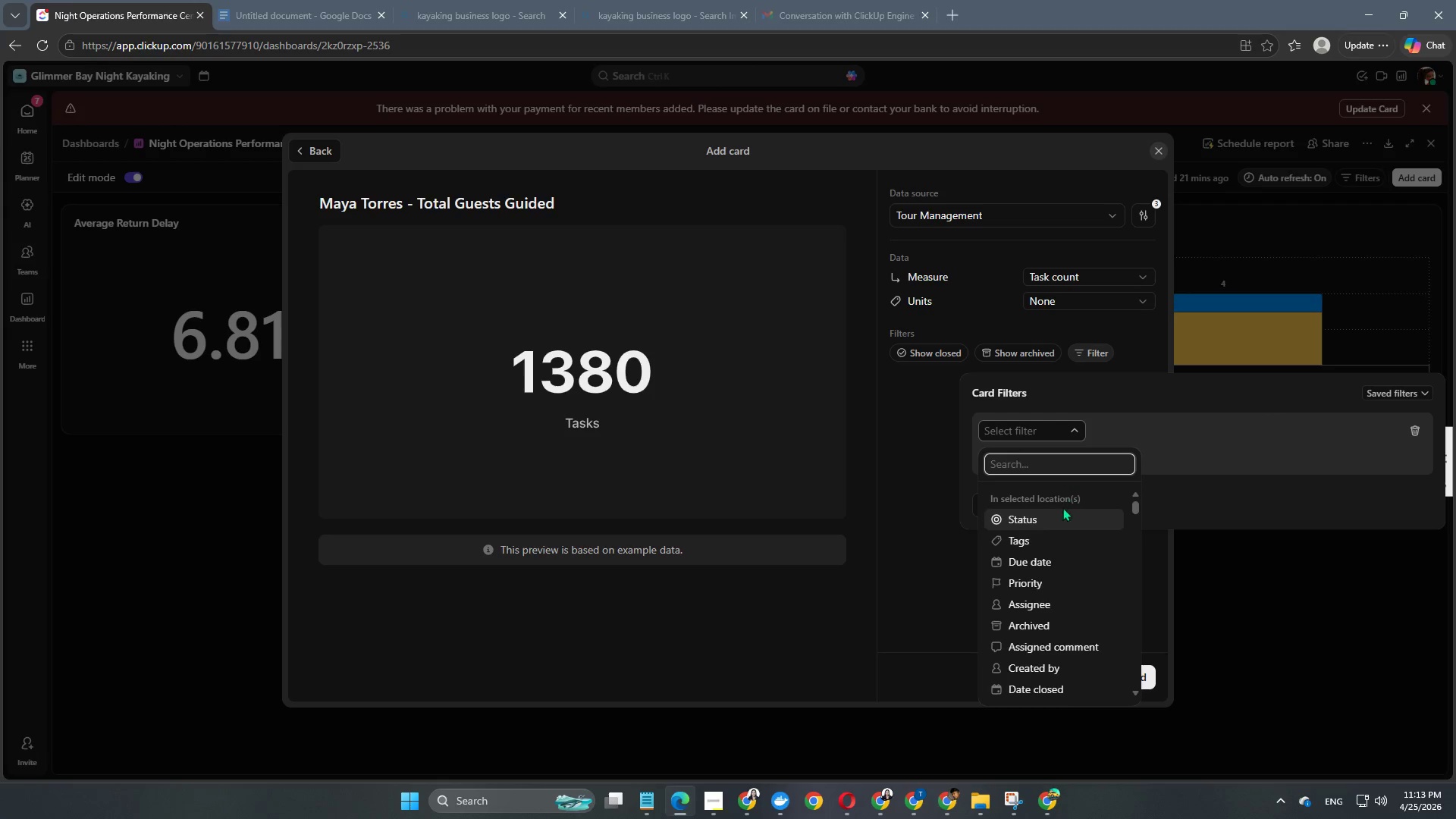 
scroll: coordinate [1061, 524], scroll_direction: down, amount: 7.0
 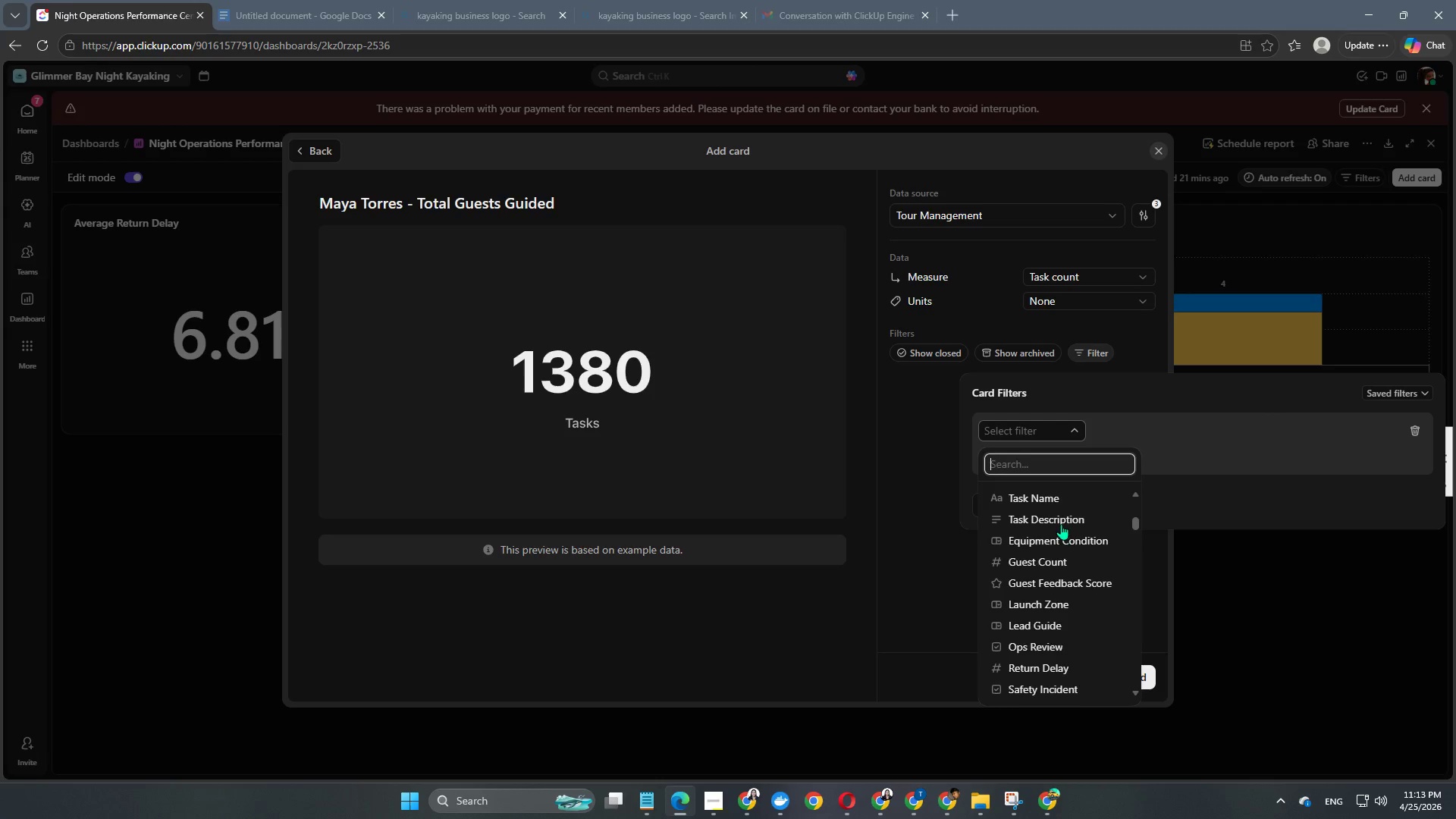 
scroll: coordinate [1061, 526], scroll_direction: up, amount: 2.0
 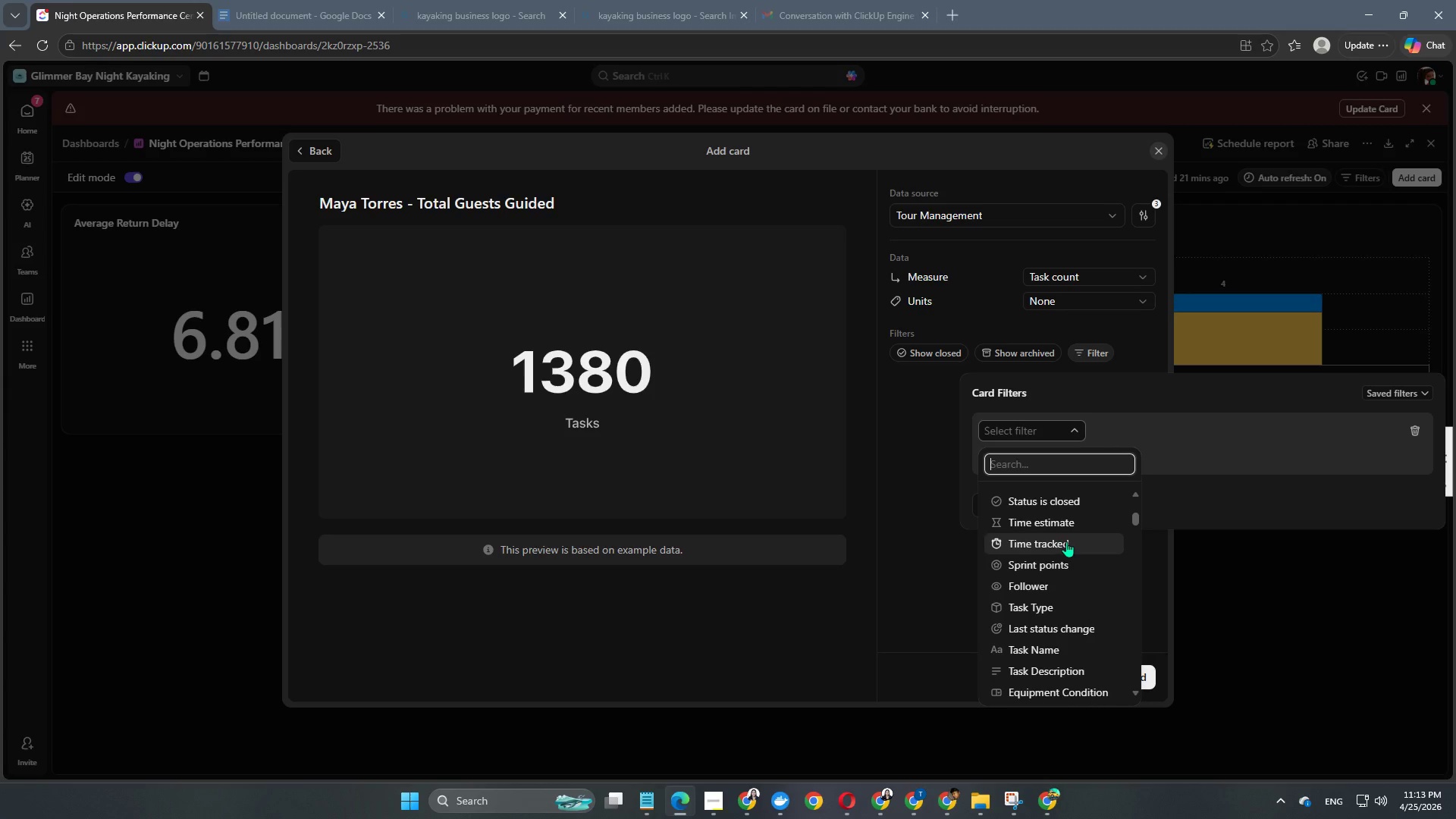 
scroll: coordinate [1053, 555], scroll_direction: down, amount: 2.0
 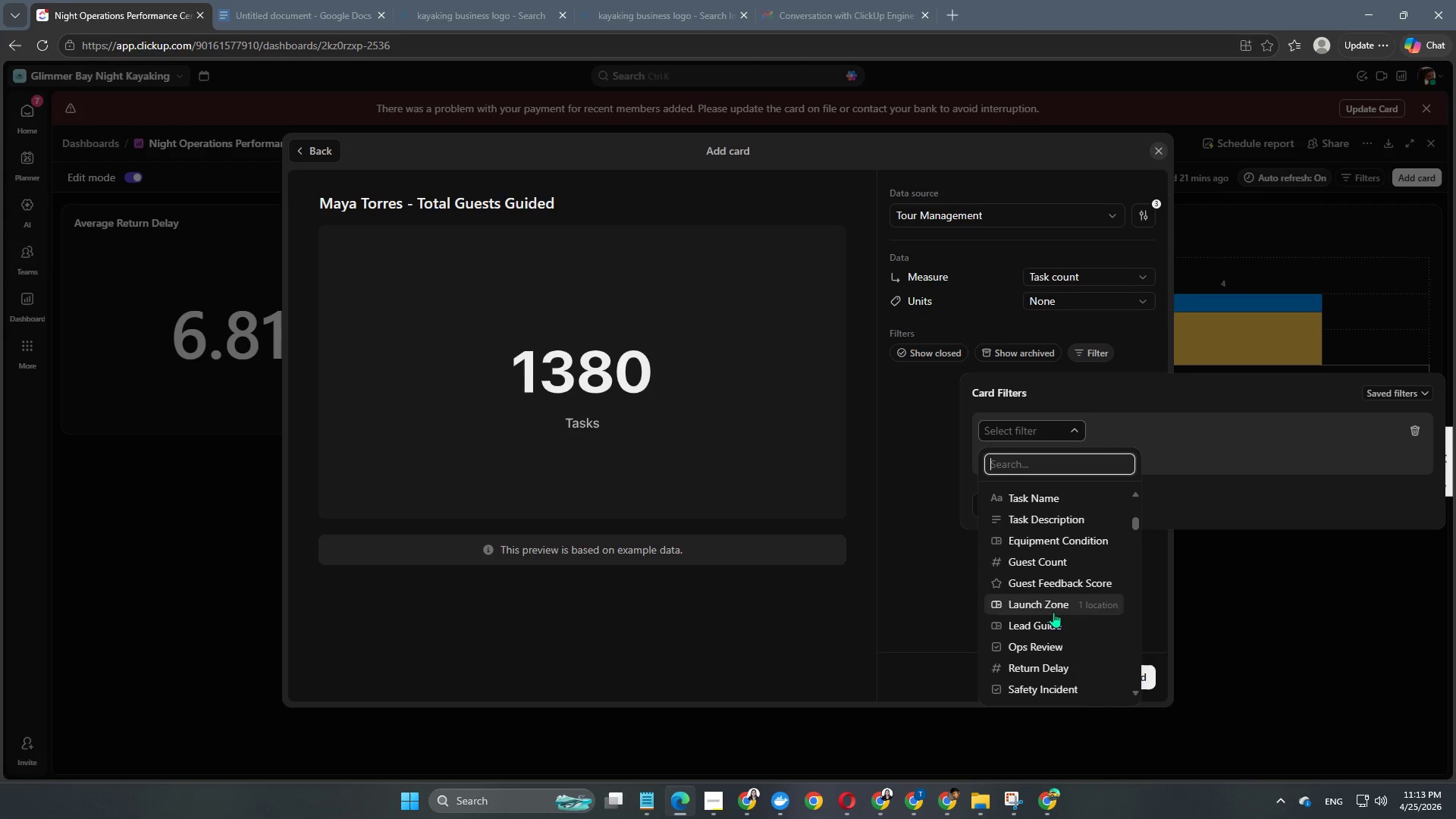 
left_click([1048, 621])
 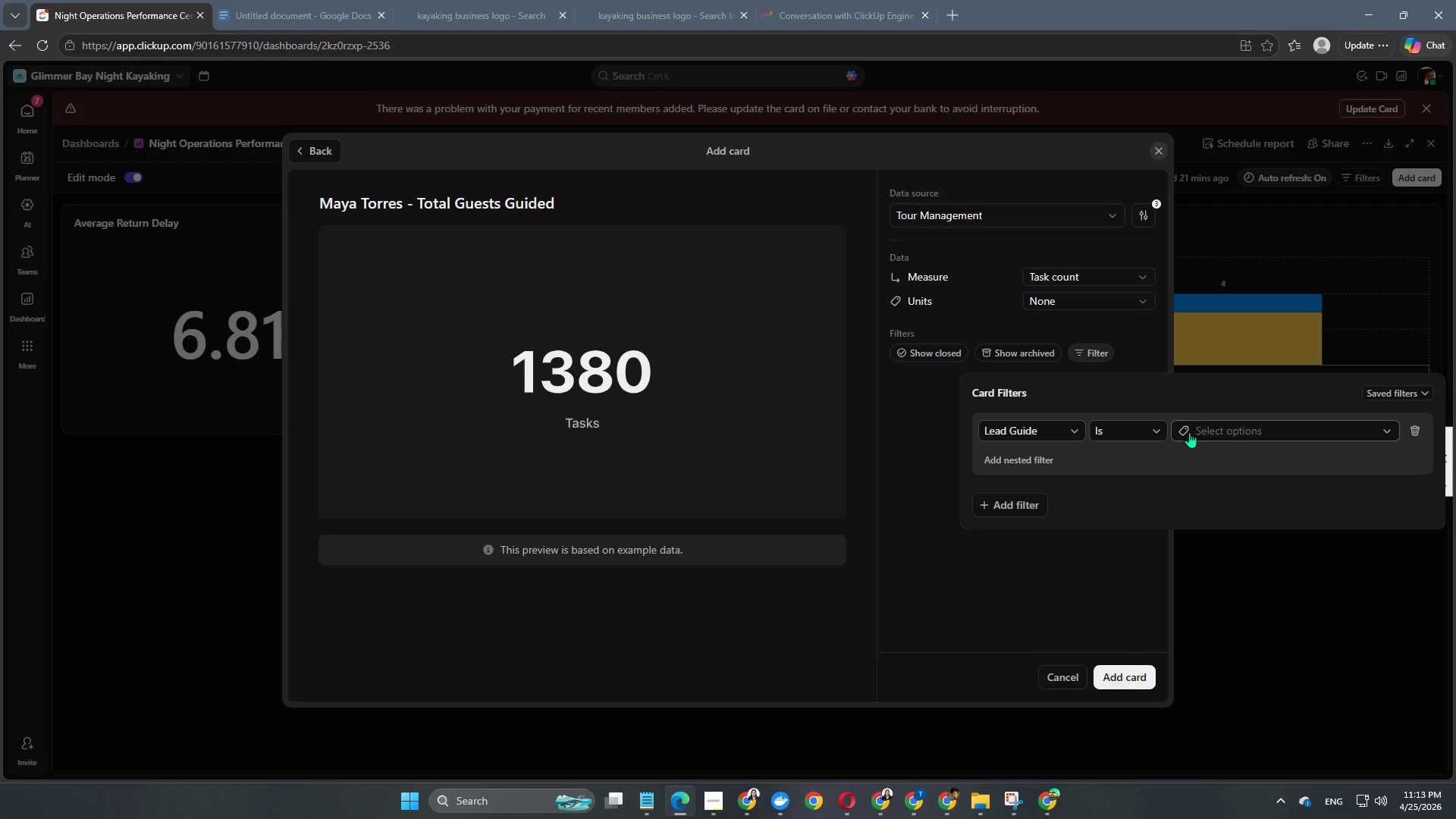 
left_click([1196, 429])
 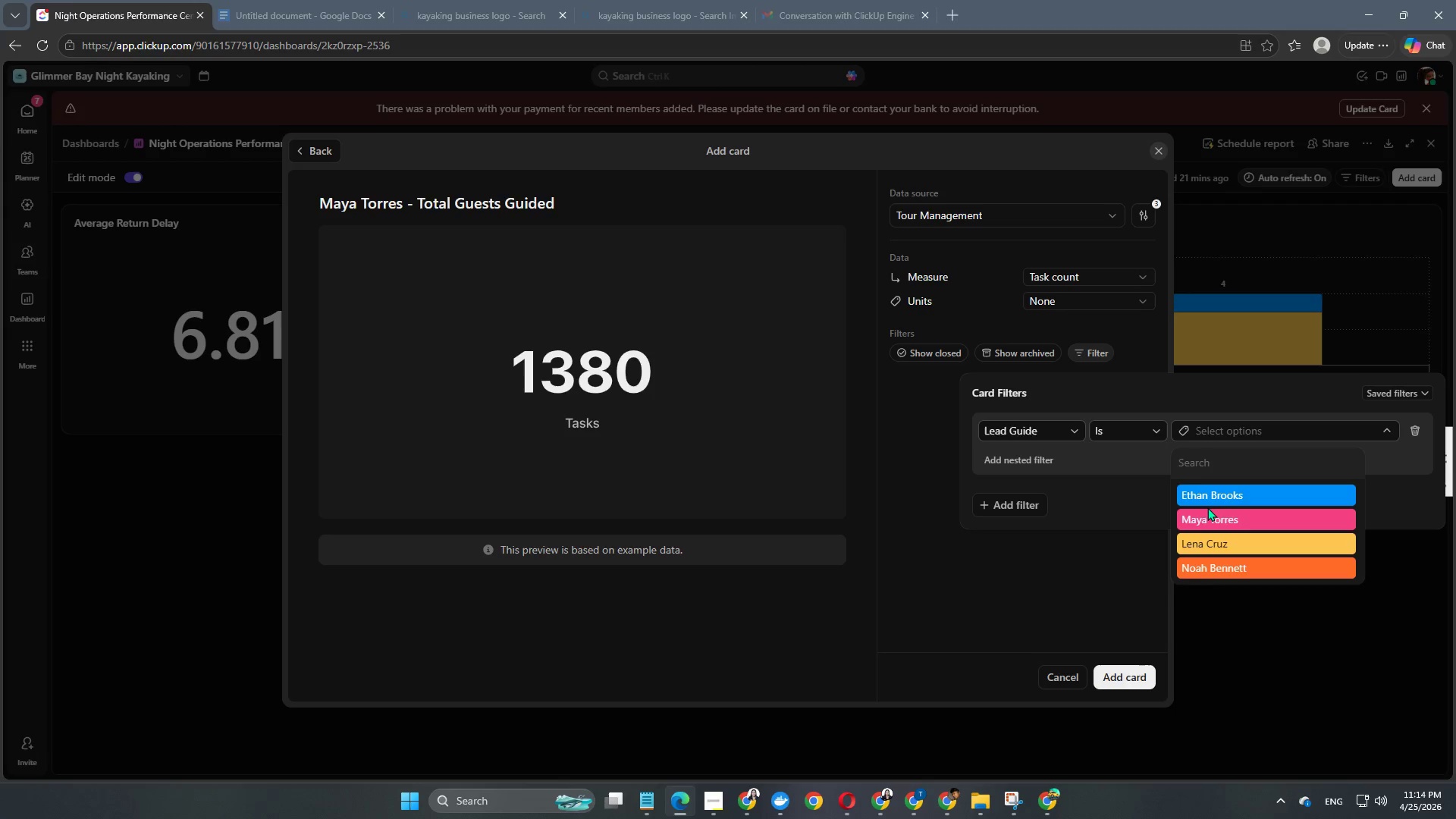 
left_click([1207, 513])
 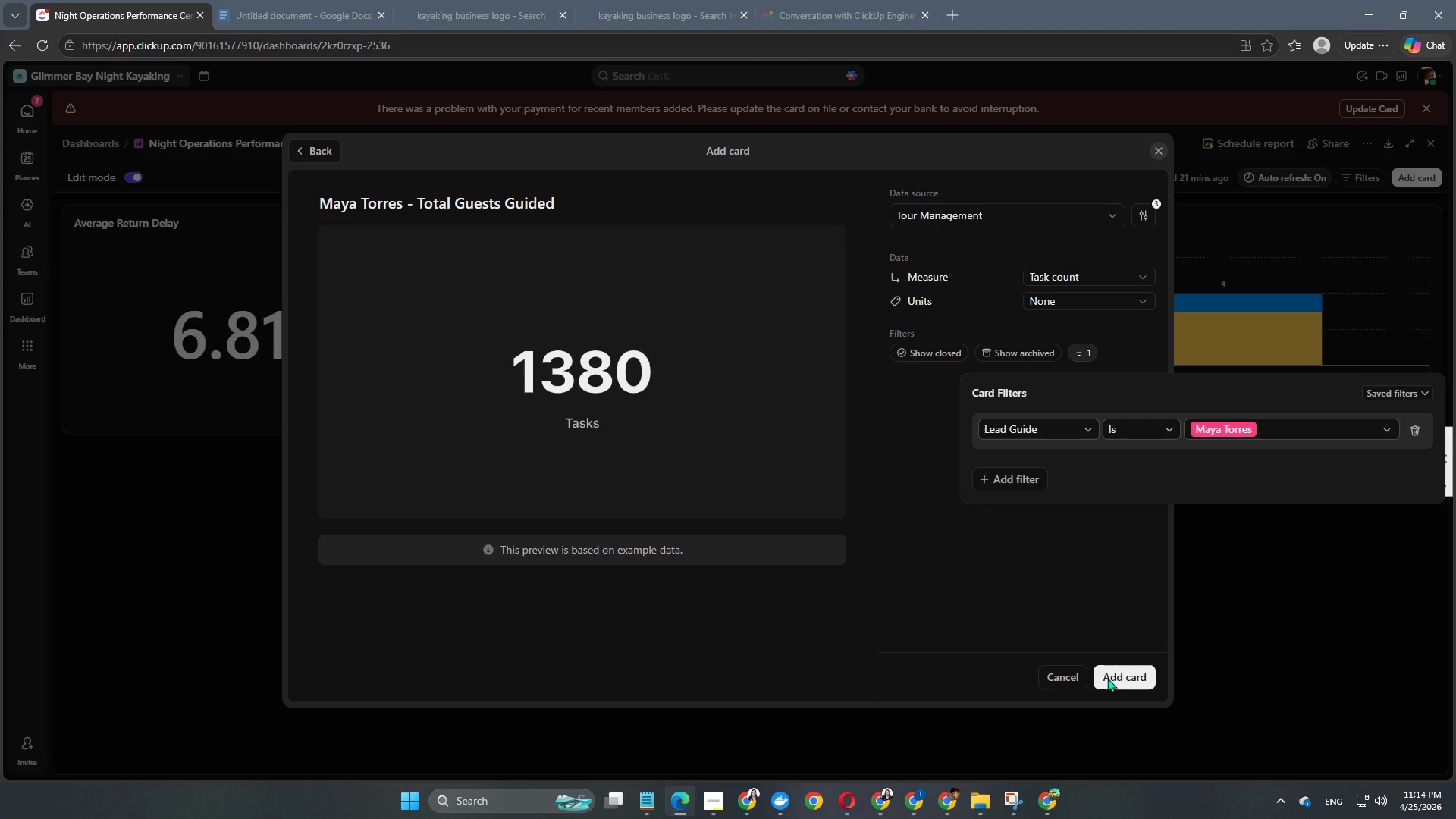 
left_click([1107, 621])
 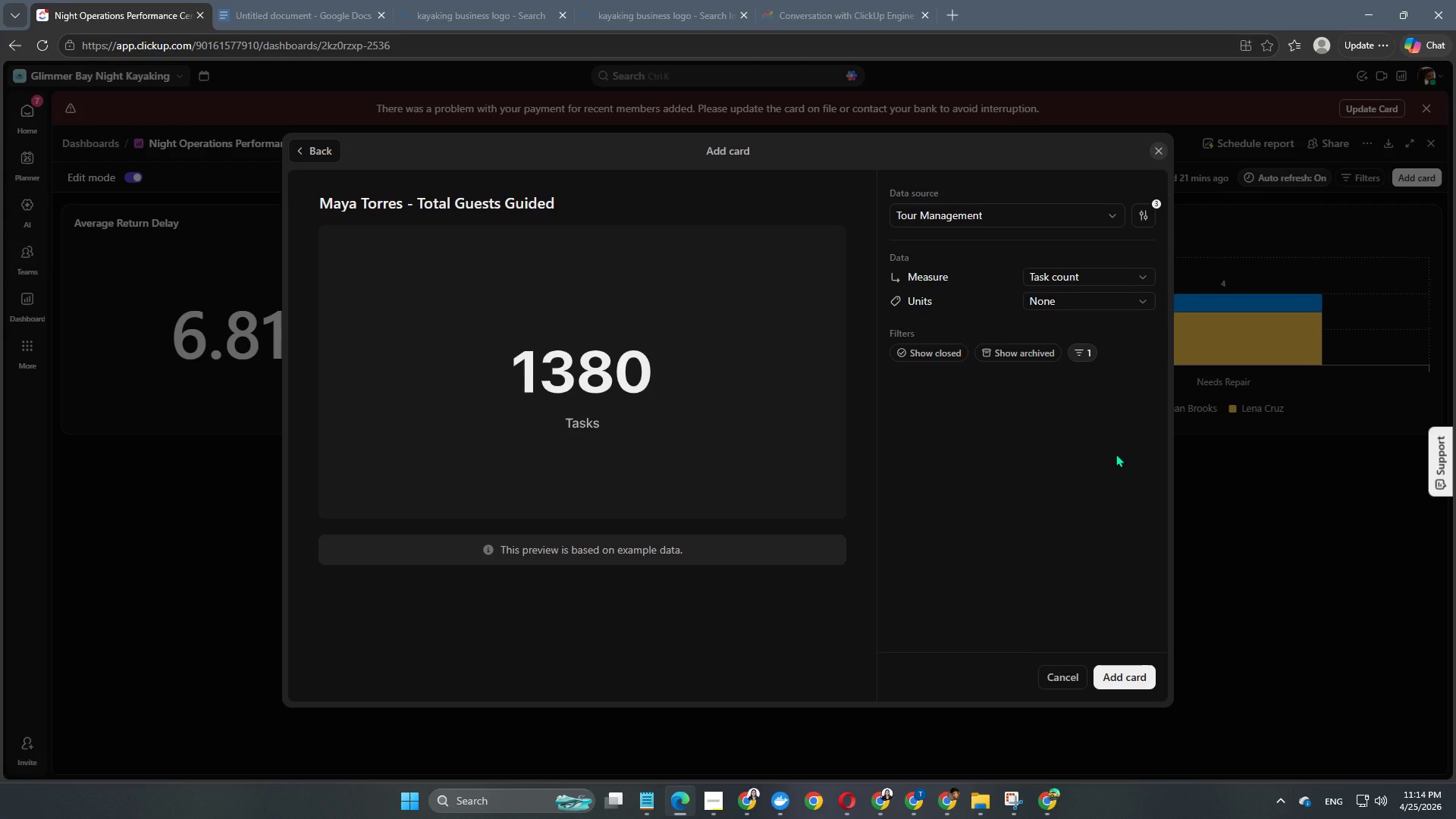 
scroll: coordinate [1116, 453], scroll_direction: up, amount: 1.0
 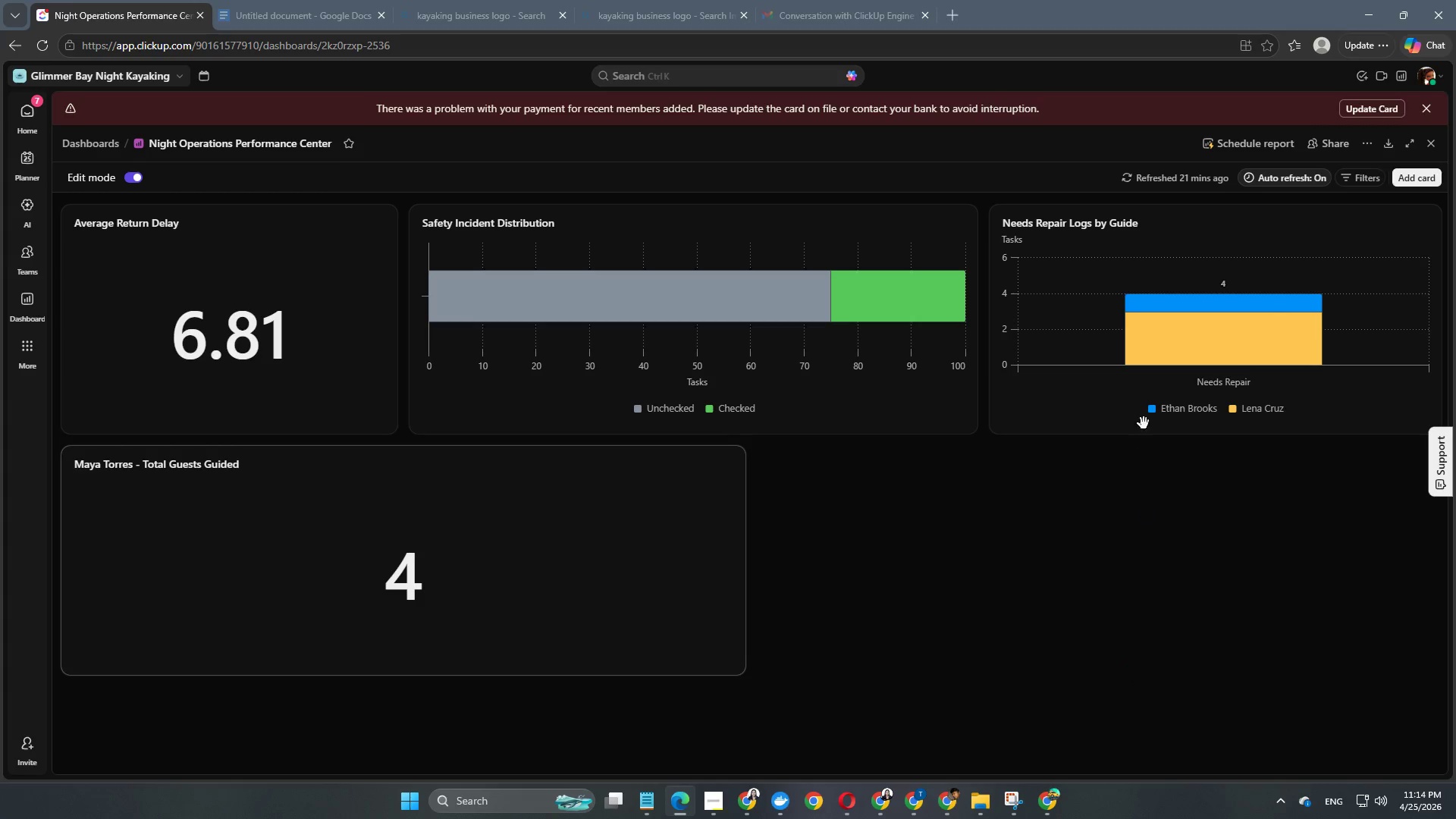 
wait(11.79)
 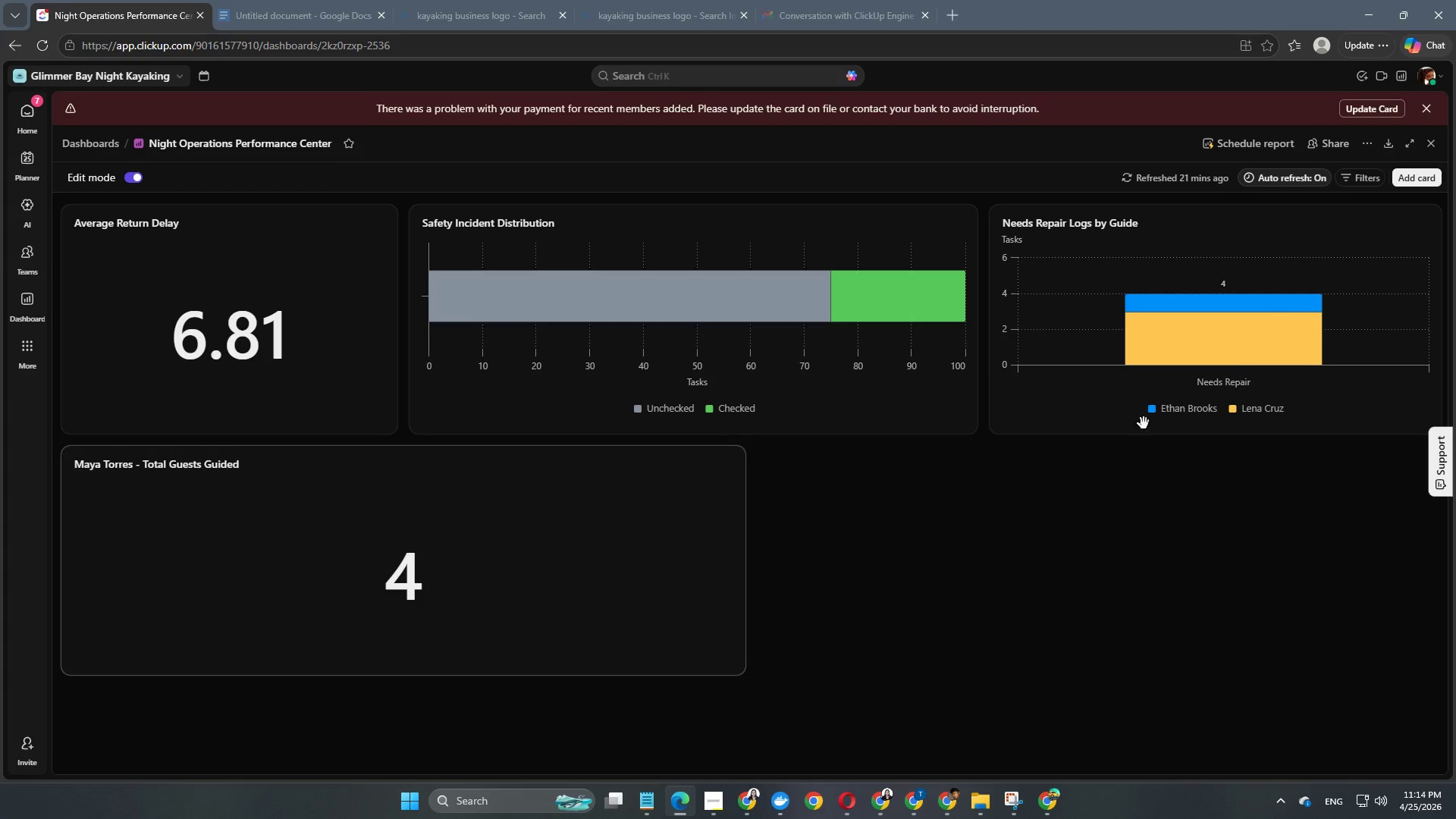 
left_click([710, 809])